 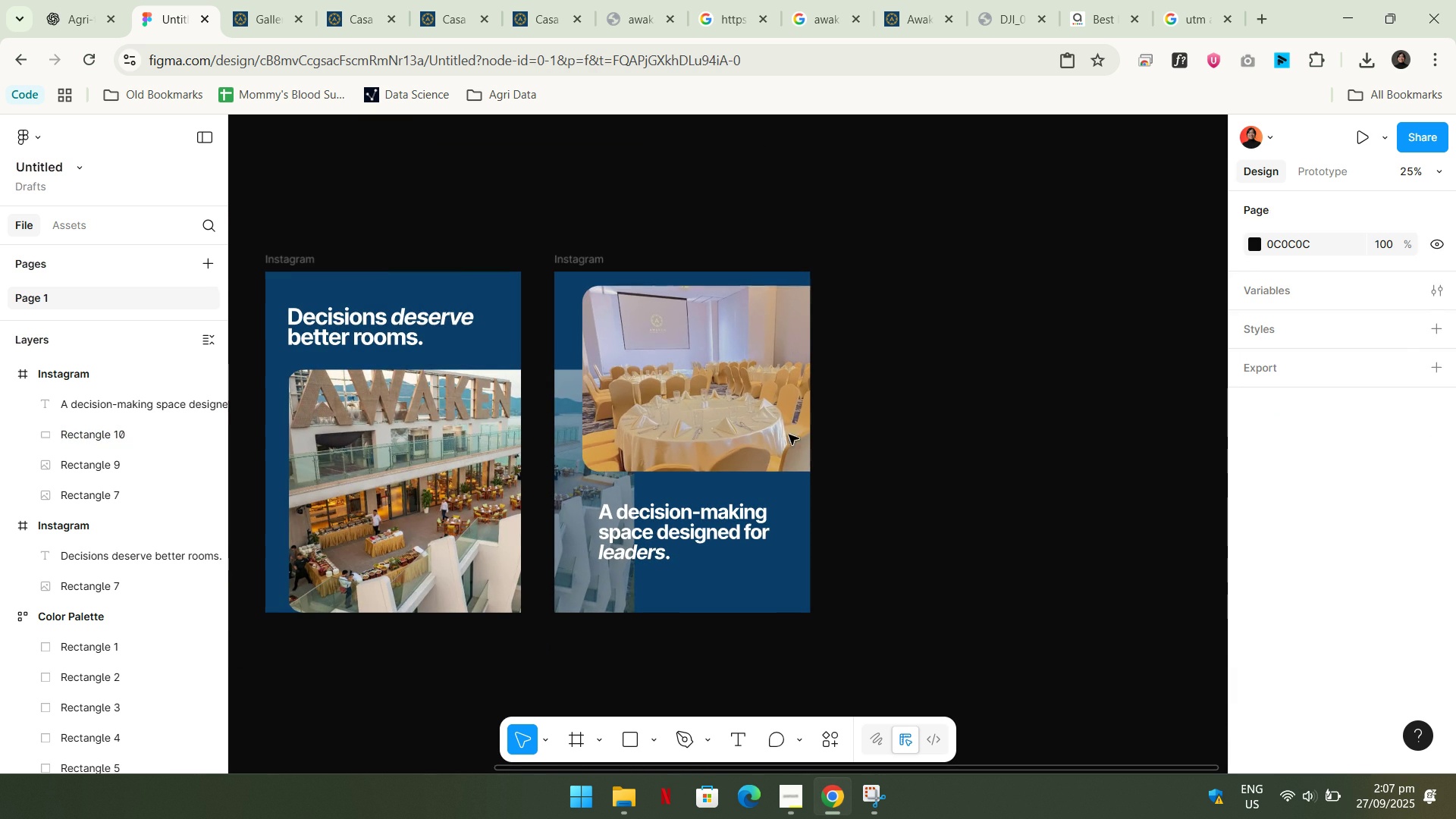 
left_click([782, 422])
 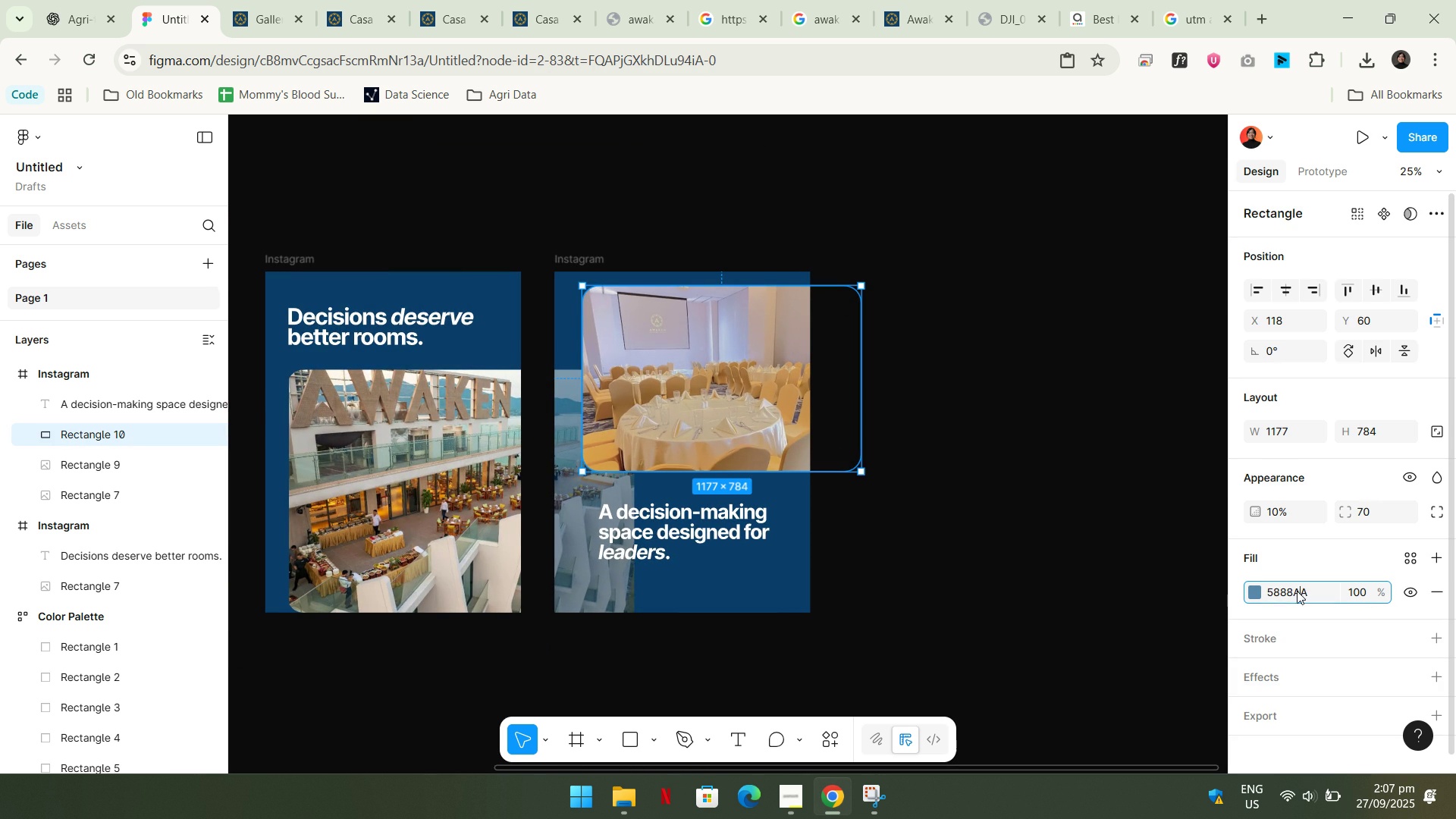 
left_click([1297, 591])
 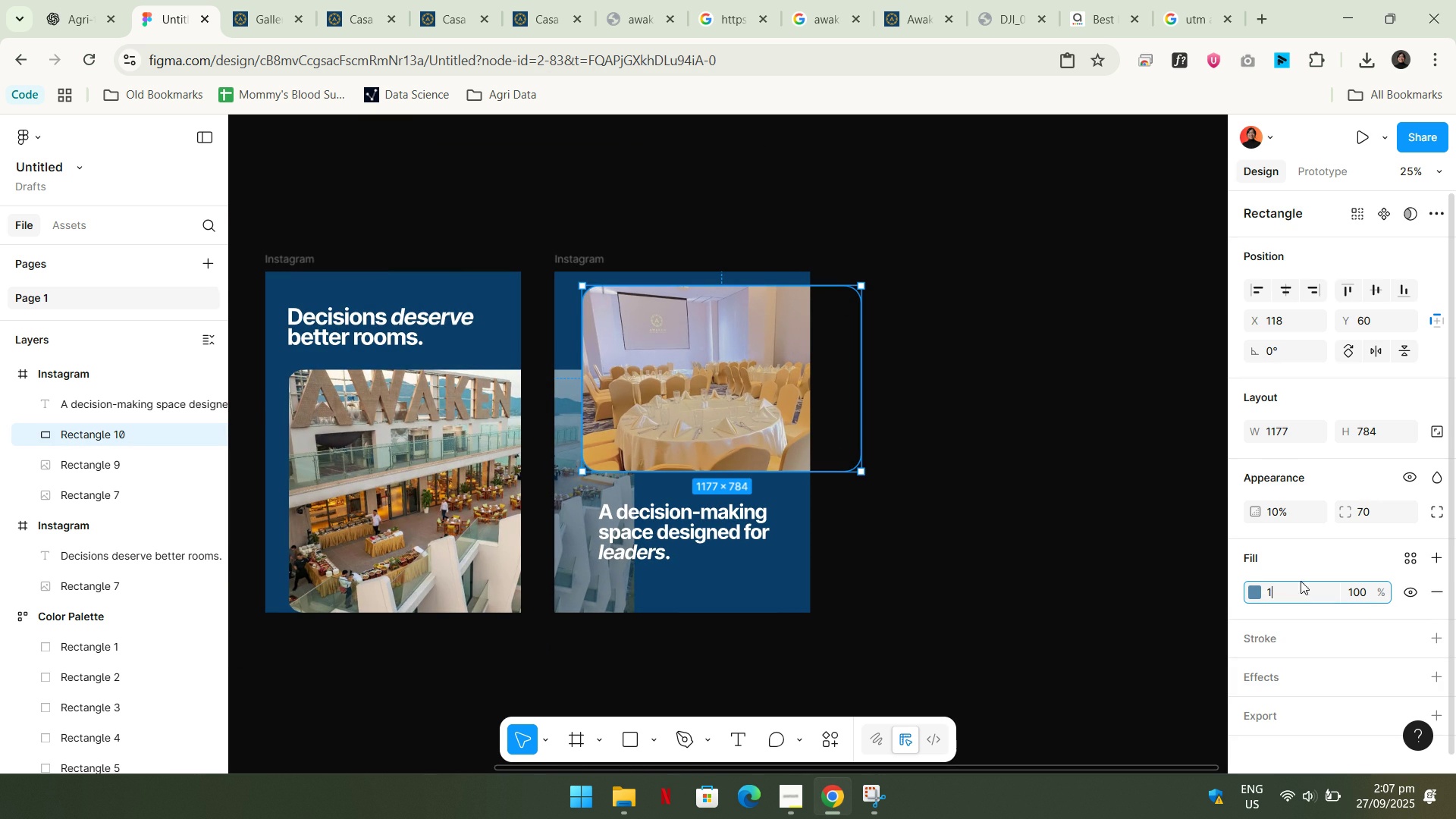 
key(Numpad1)
 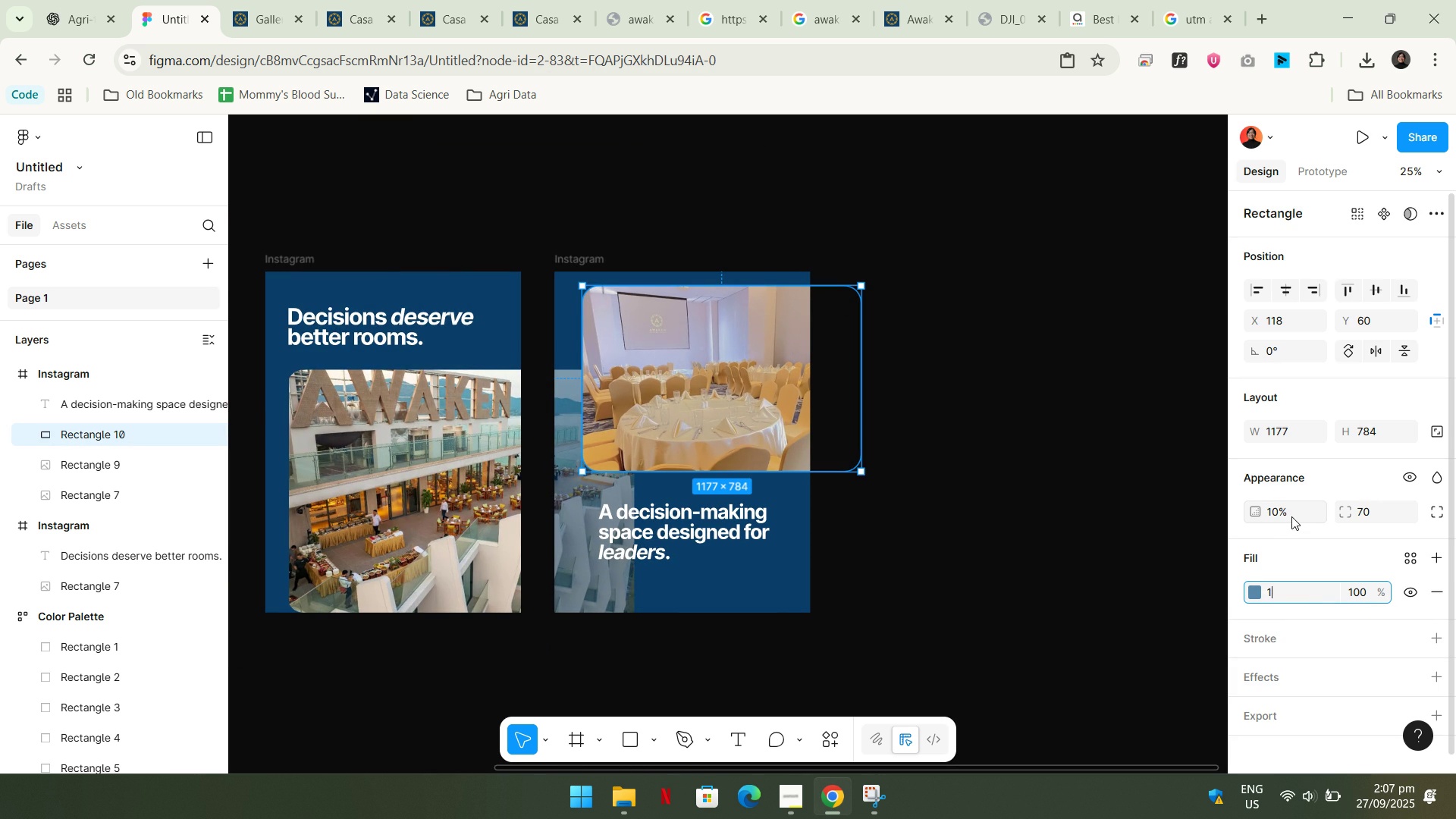 
key(Control+ControlLeft)
 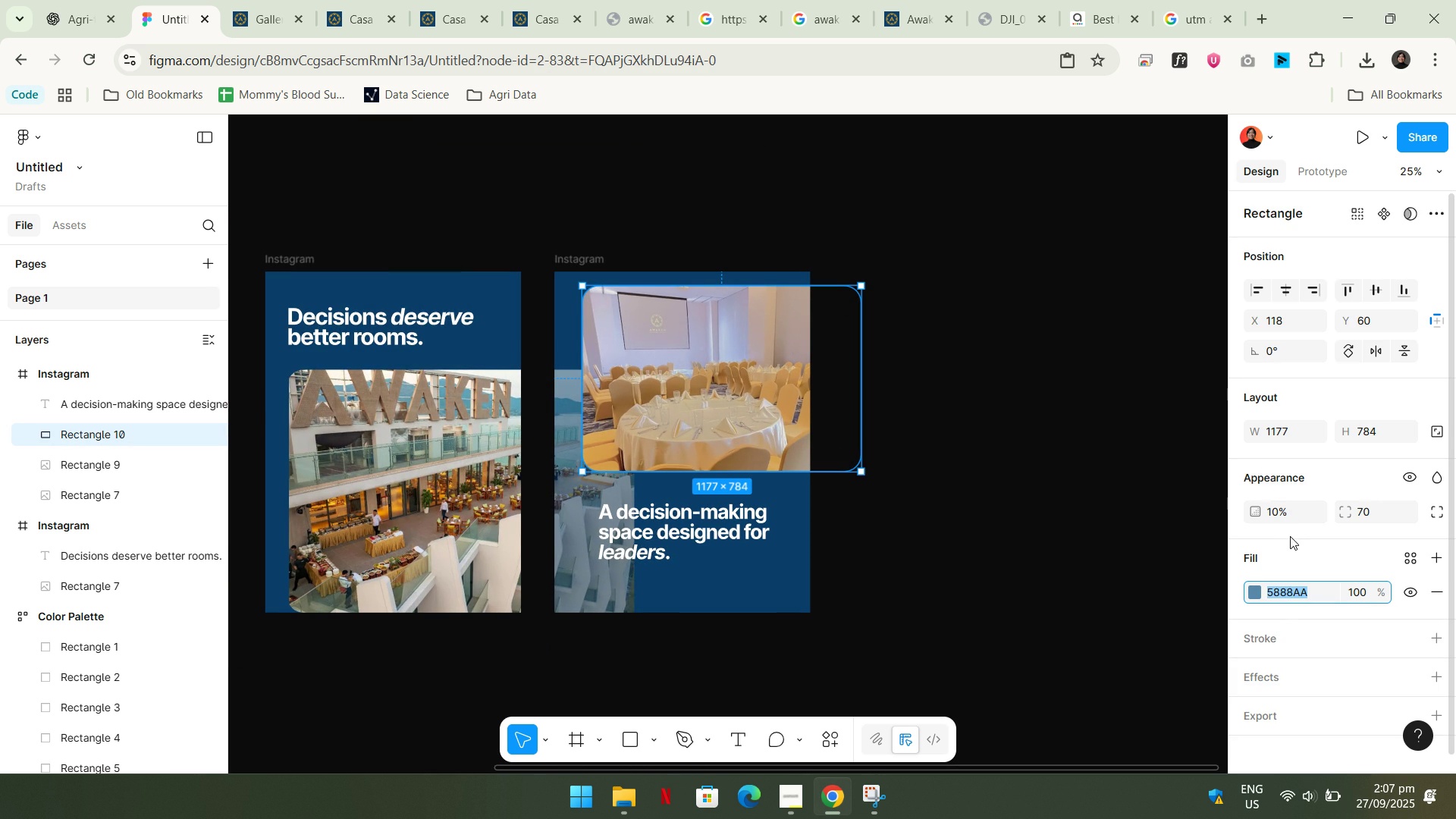 
key(Control+Z)
 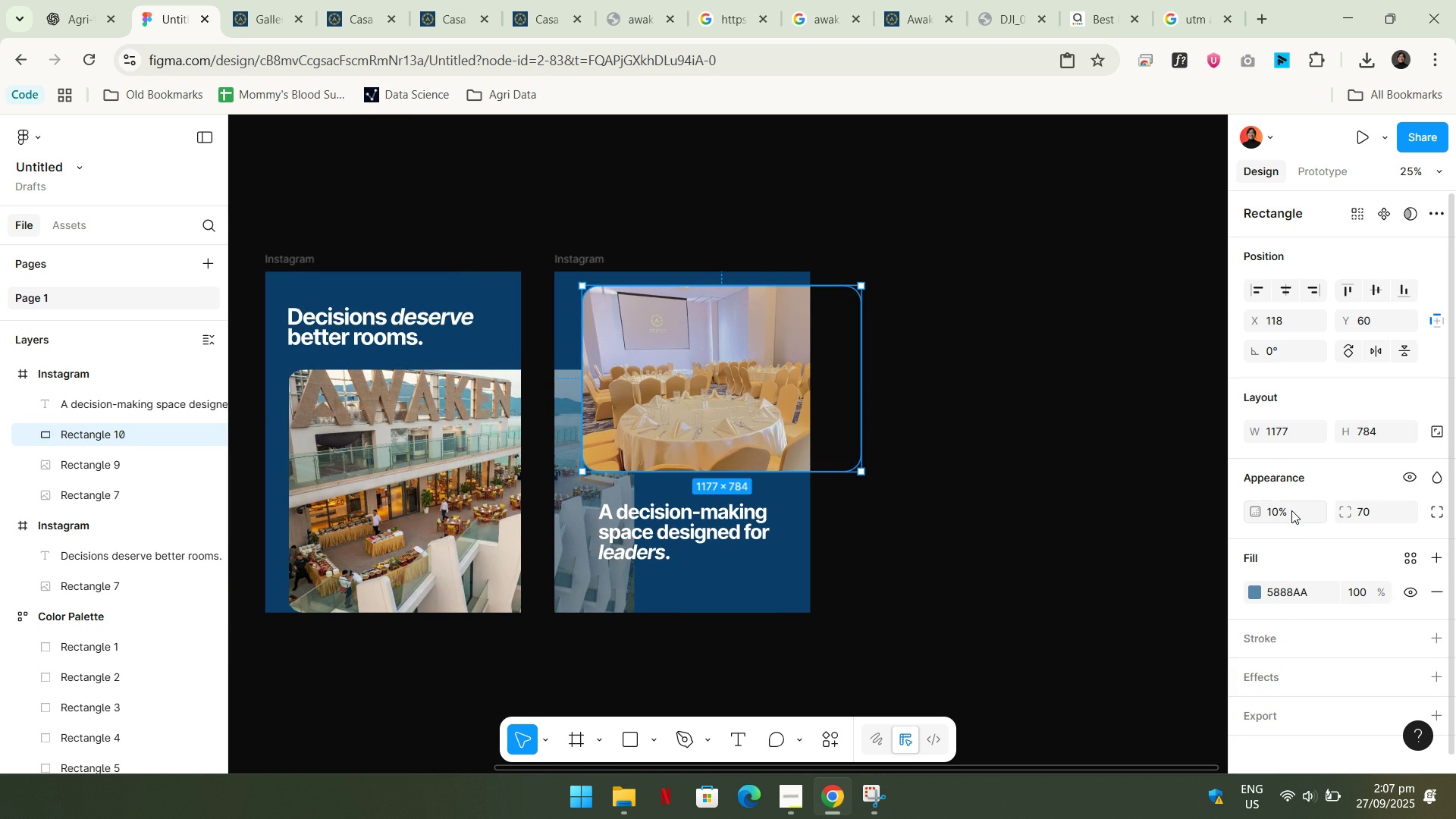 
double_click([1291, 510])
 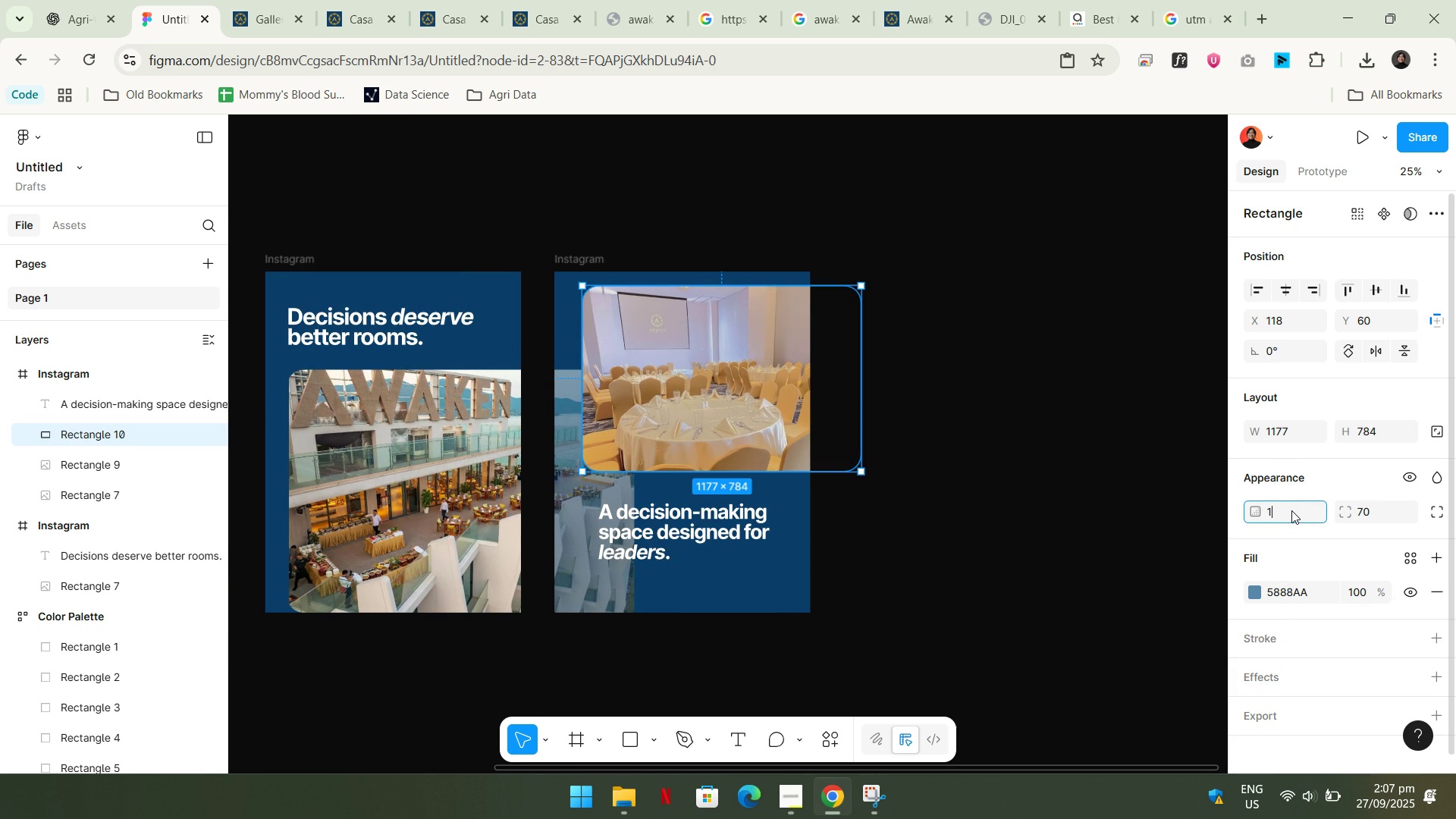 
key(Numpad1)
 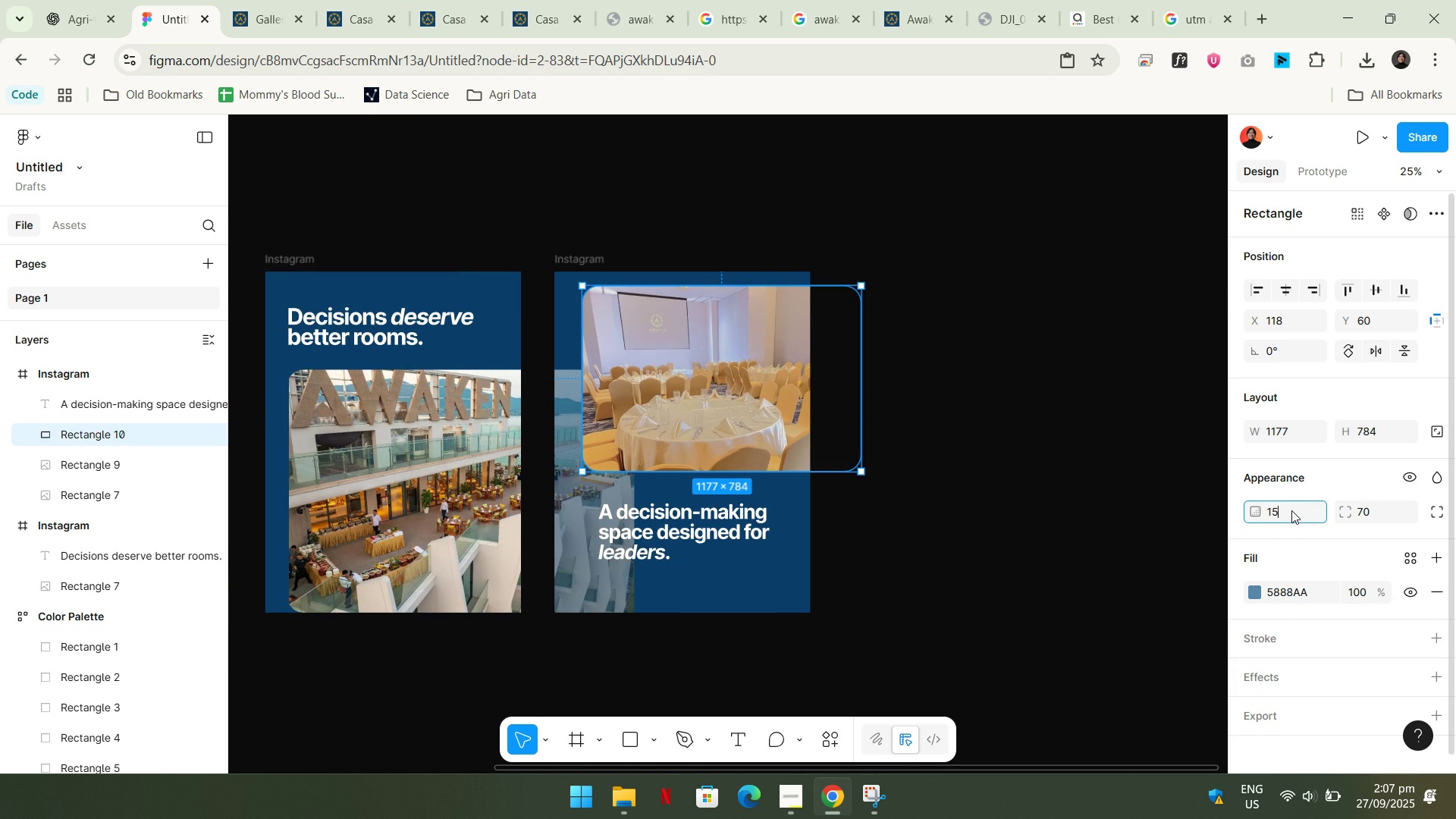 
key(Numpad5)
 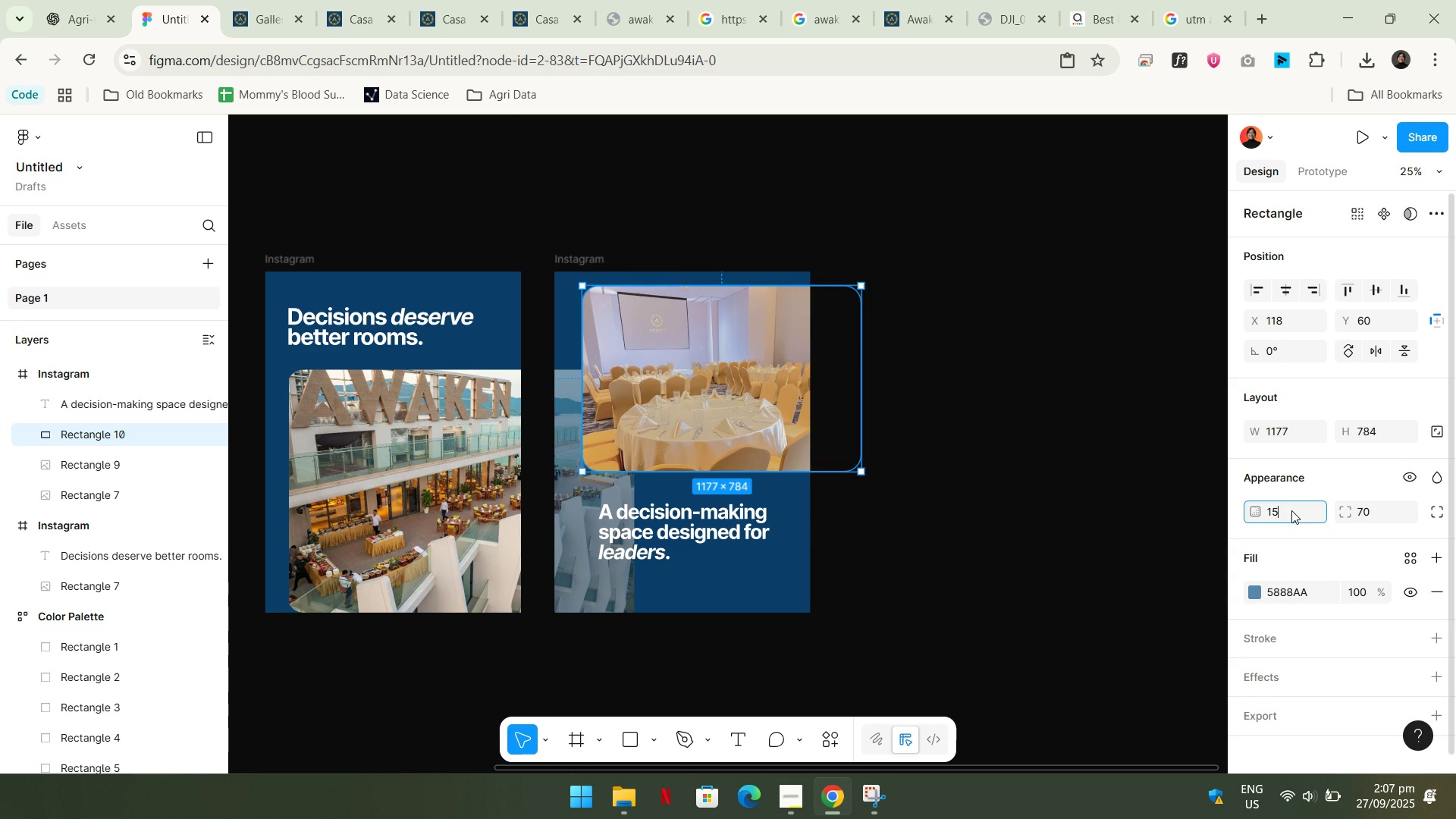 
key(NumpadEnter)
 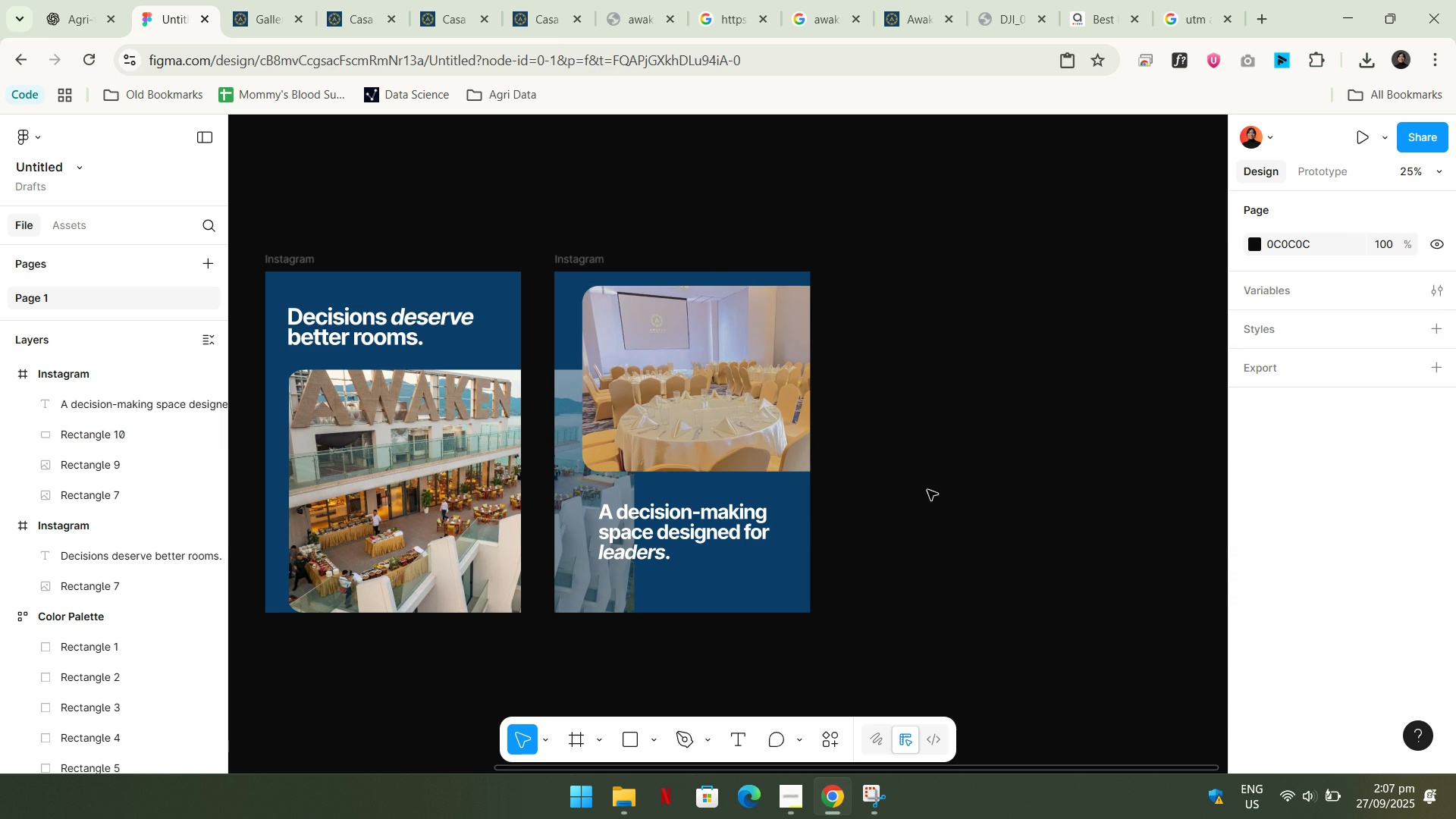 
double_click([927, 490])